 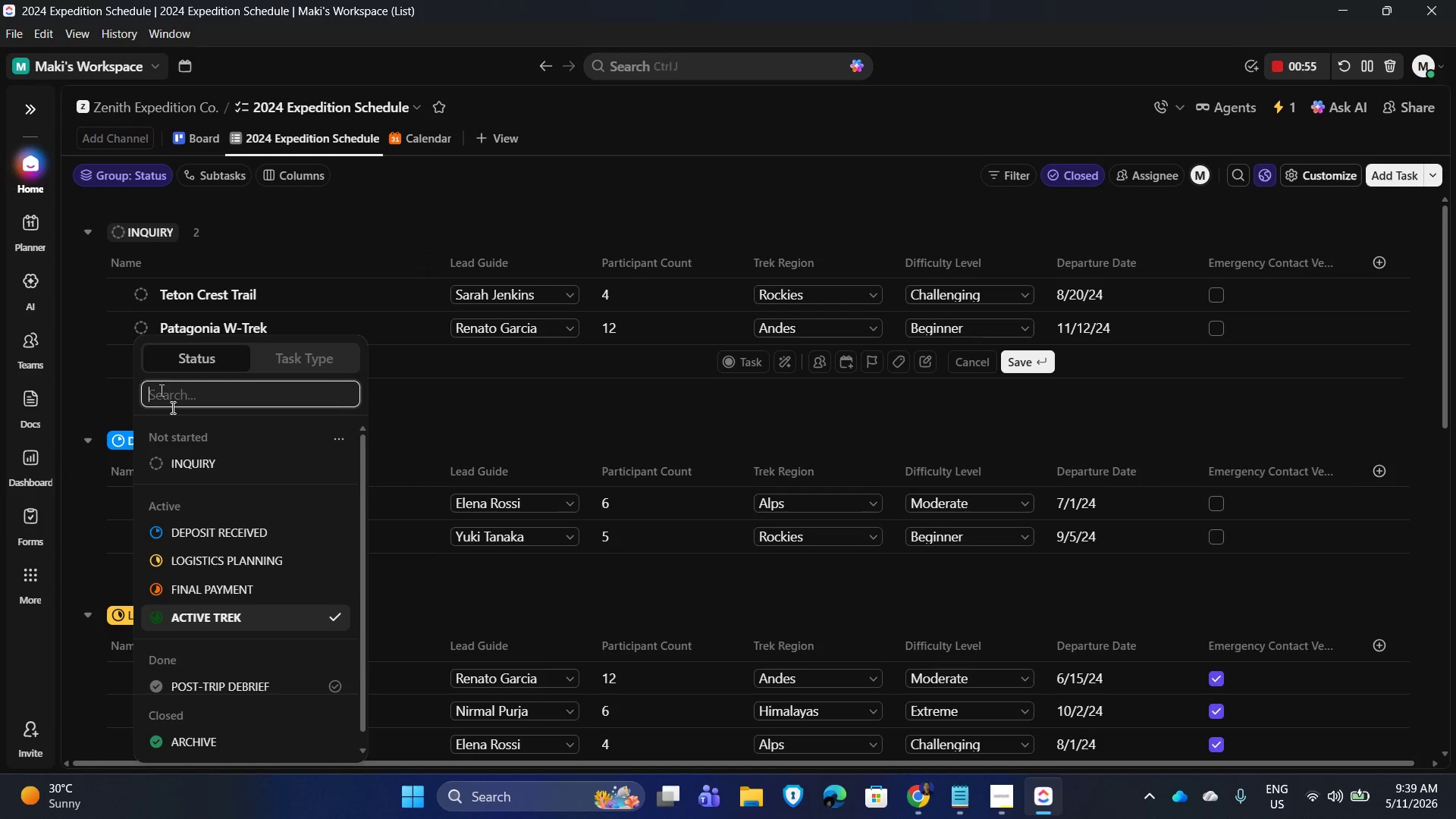 
scroll: coordinate [503, 561], scroll_direction: down, amount: 5.0
 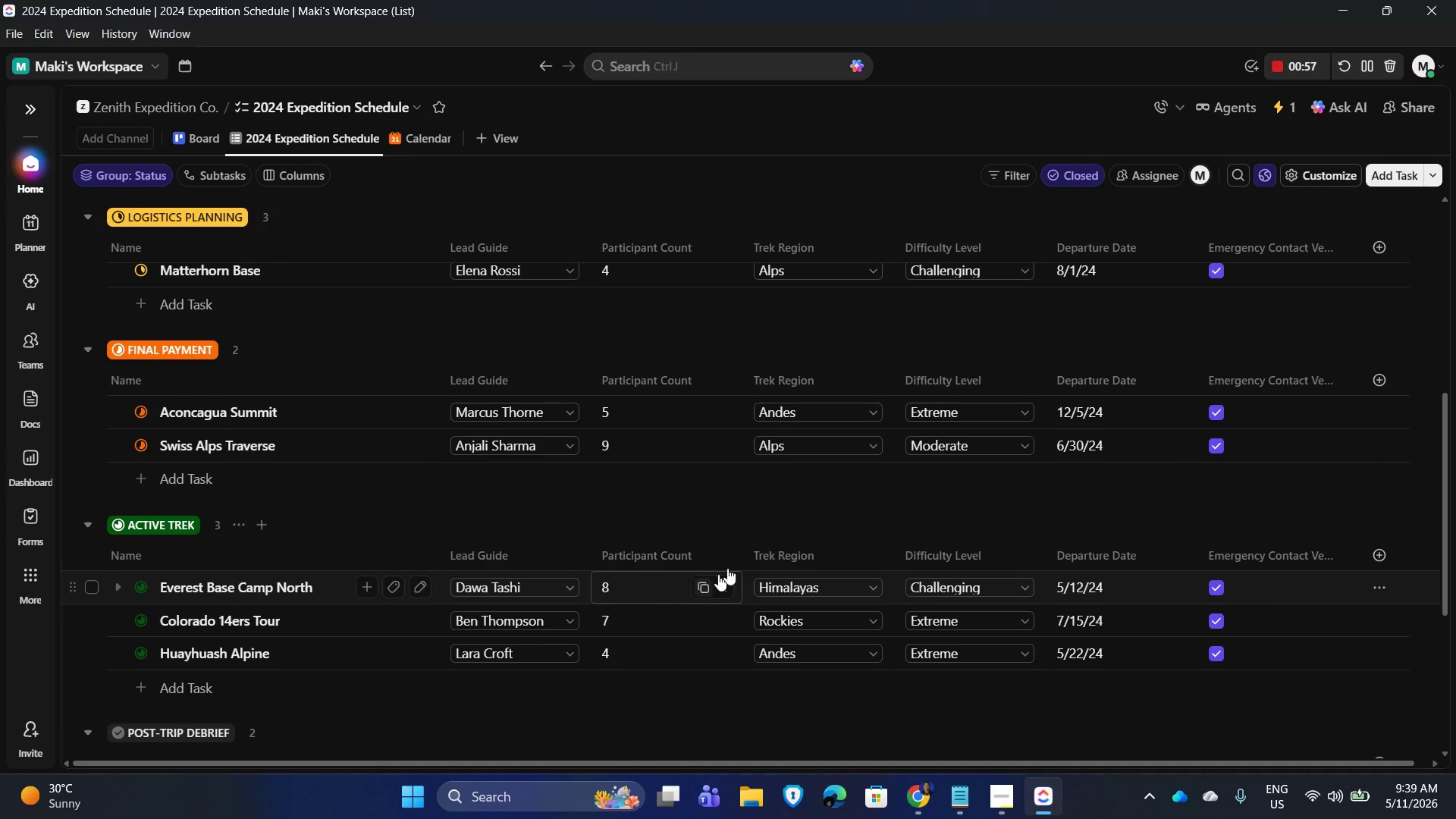 
scroll: coordinate [770, 576], scroll_direction: up, amount: 5.0
 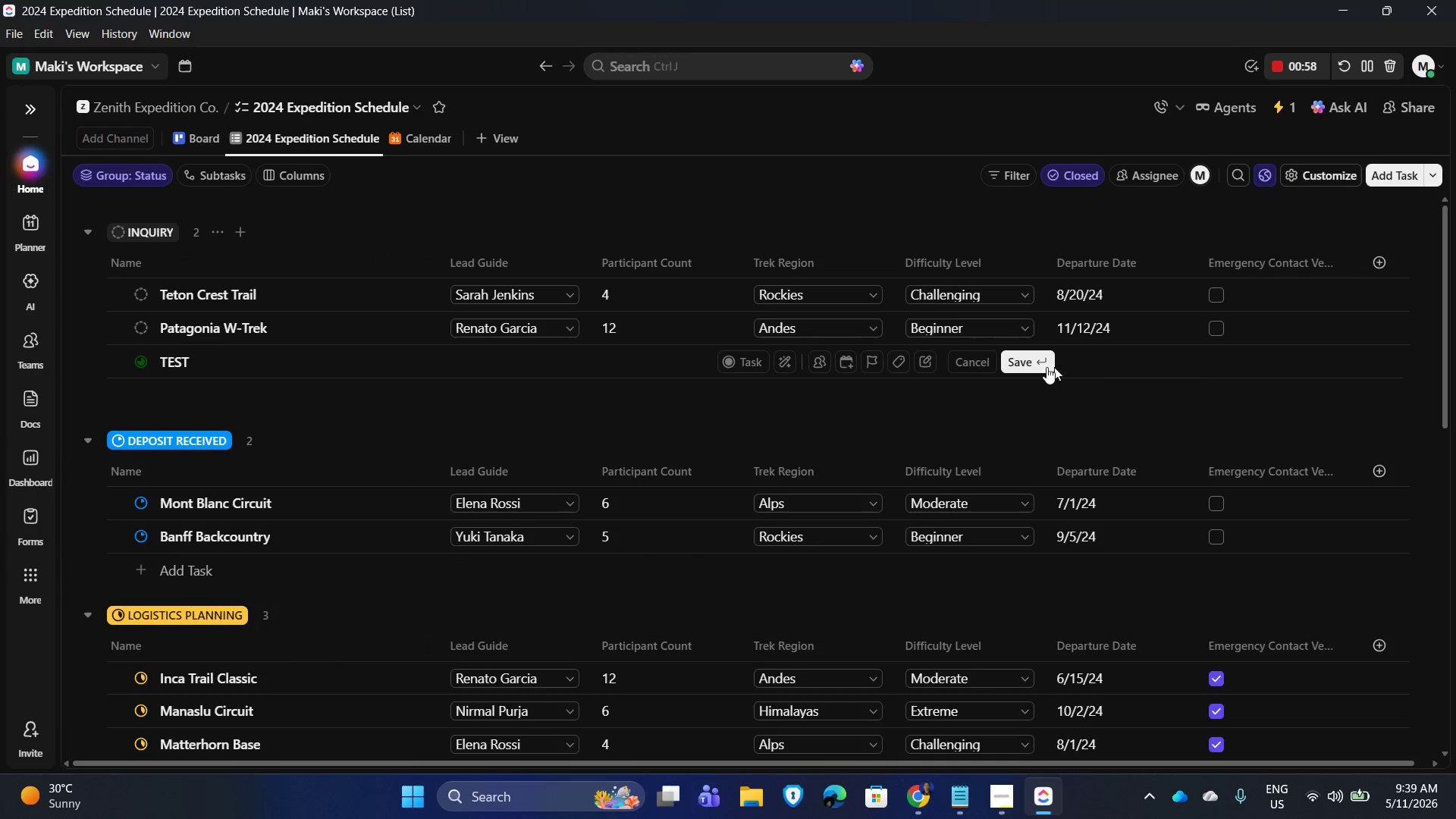 
left_click([1026, 361])
 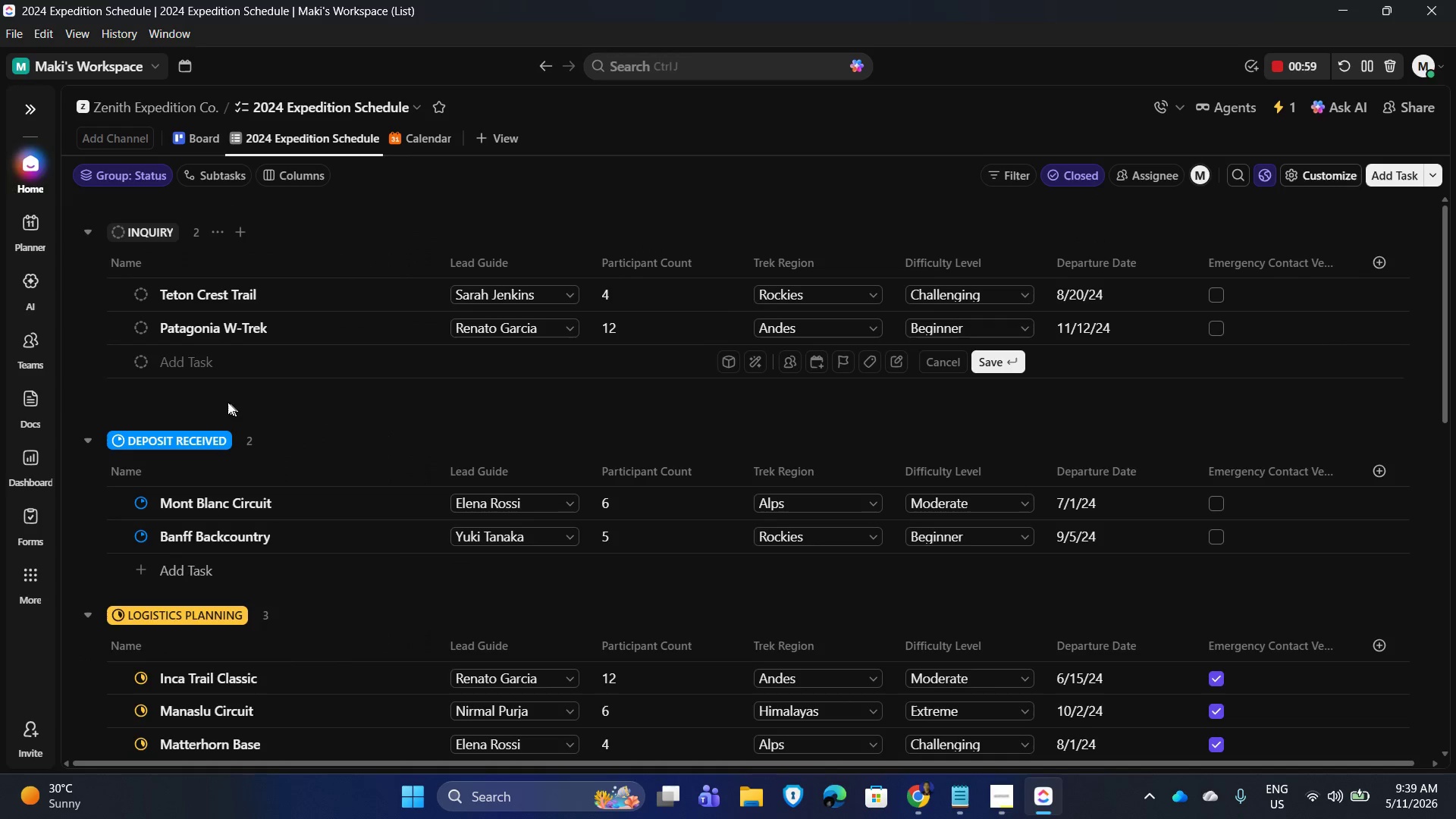 
scroll: coordinate [587, 489], scroll_direction: down, amount: 14.0
 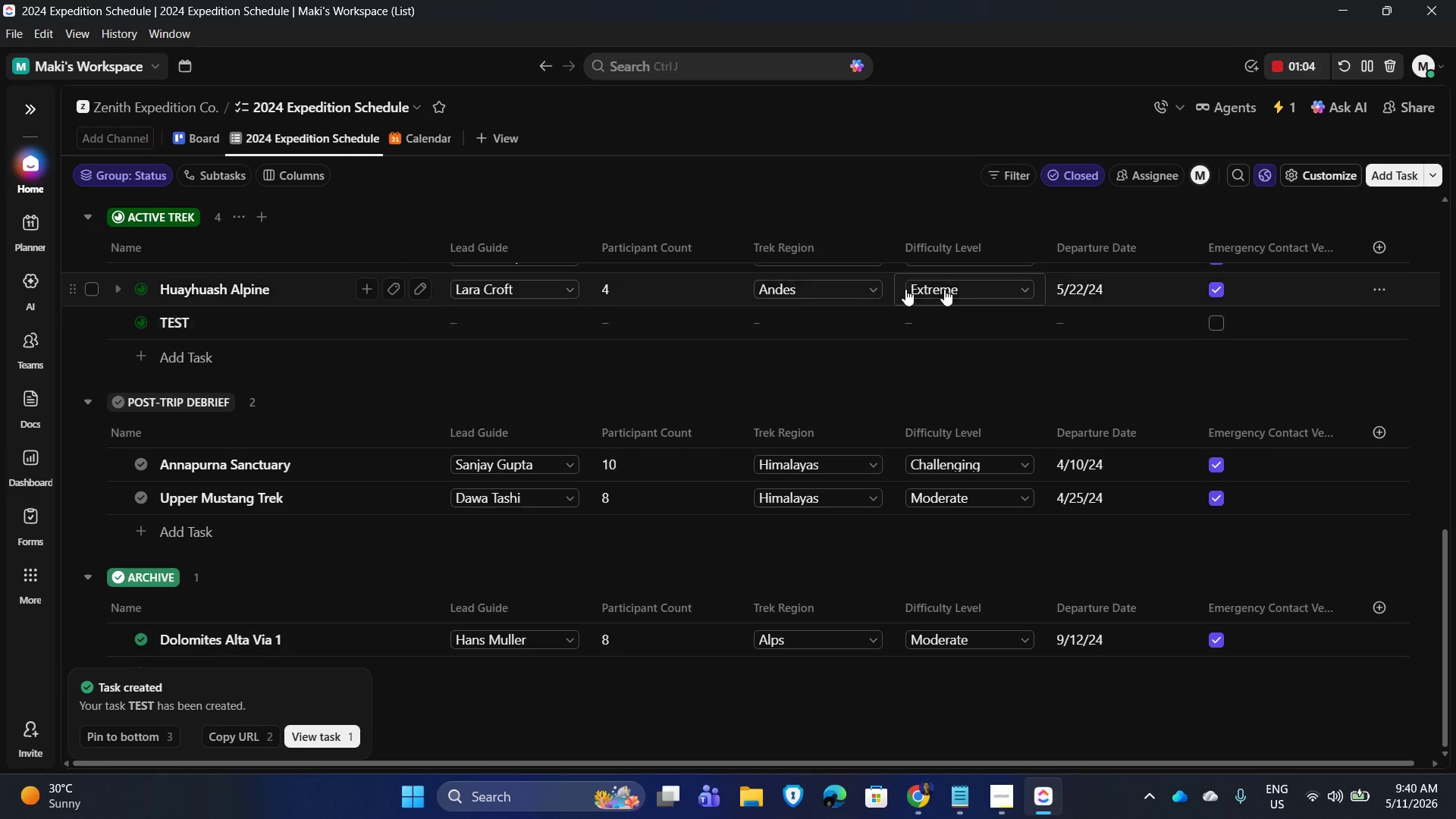 
left_click([184, 326])
 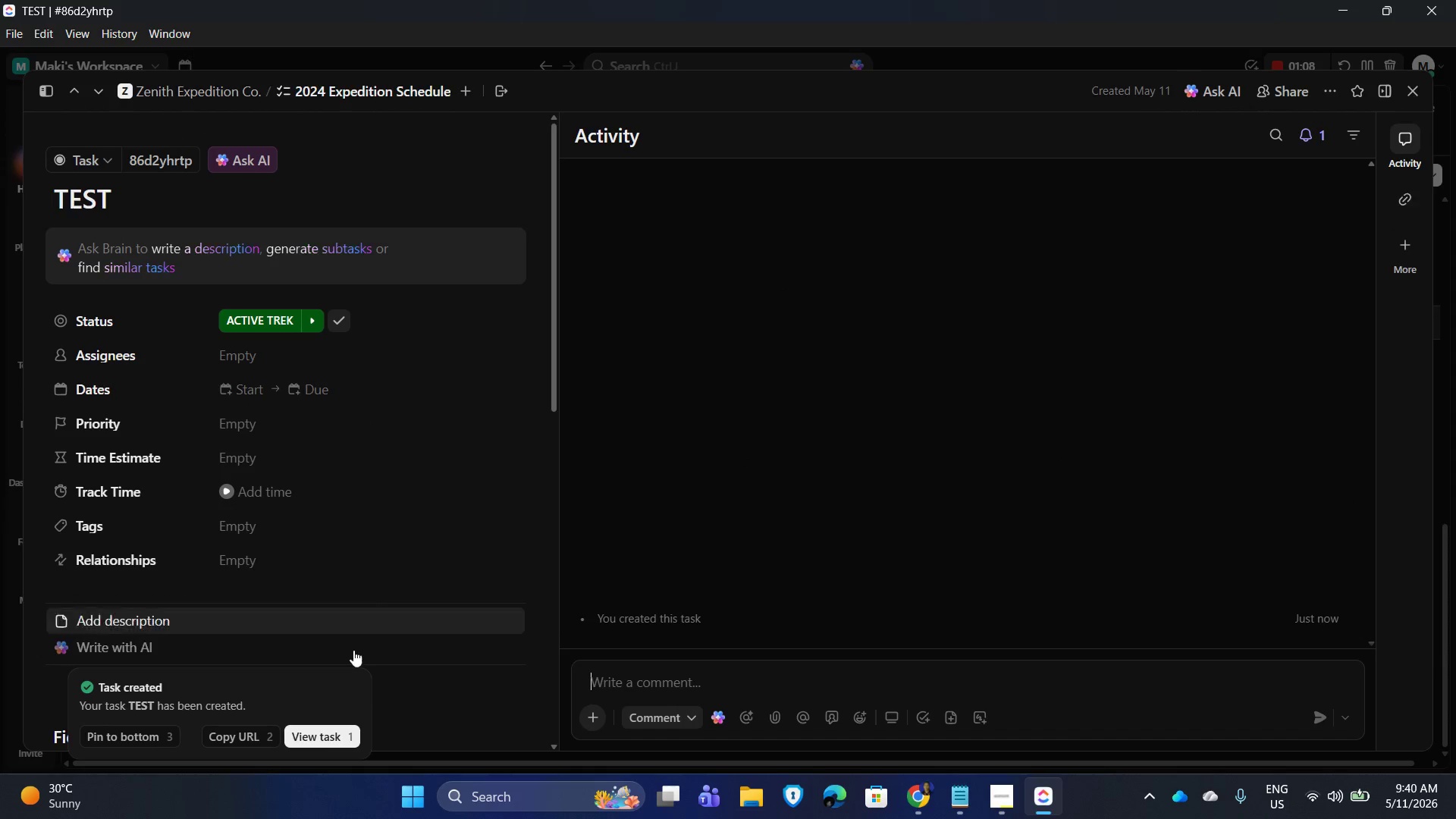 
left_click([362, 673])
 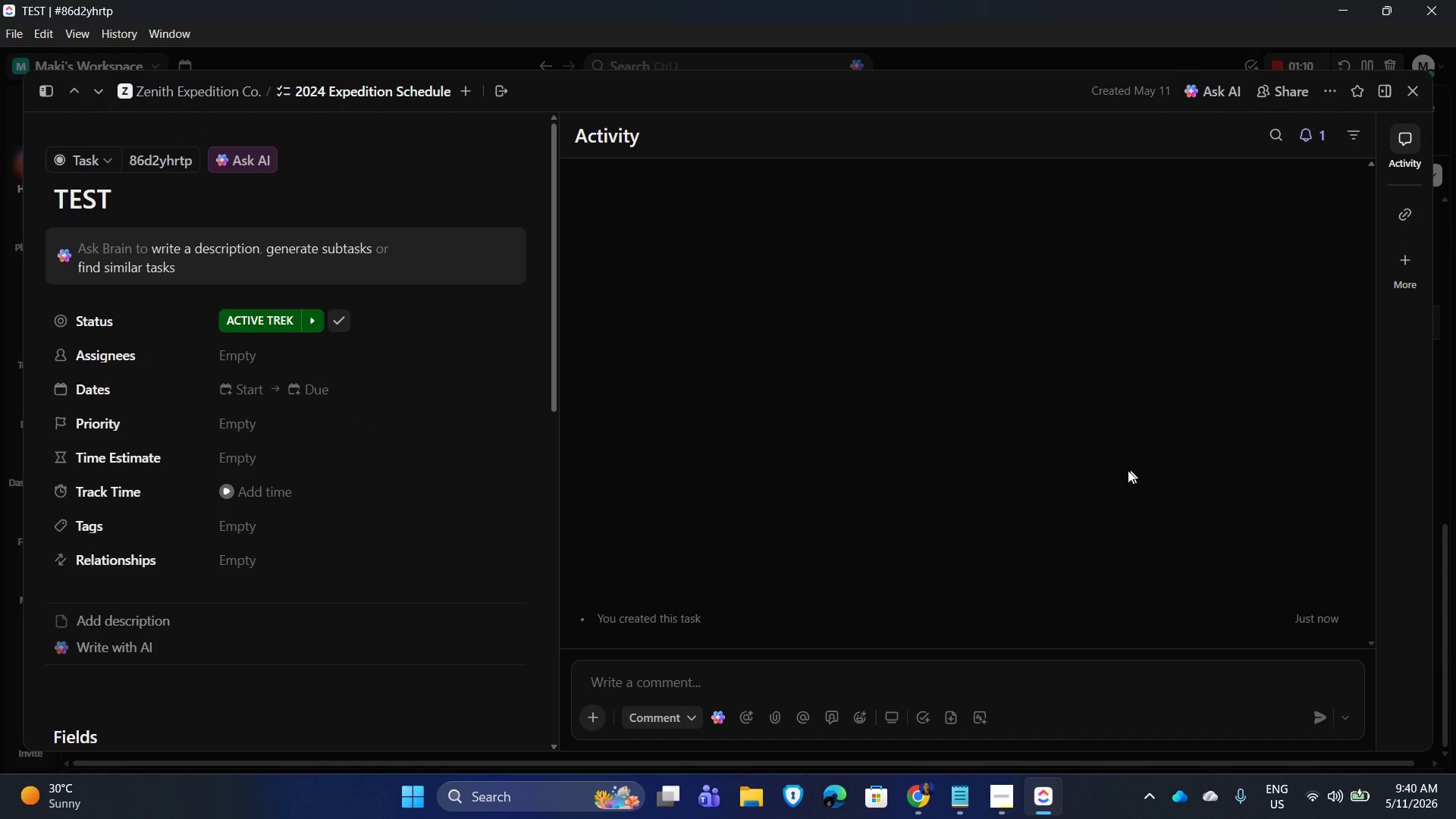 
scroll: coordinate [1104, 476], scroll_direction: down, amount: 2.0
 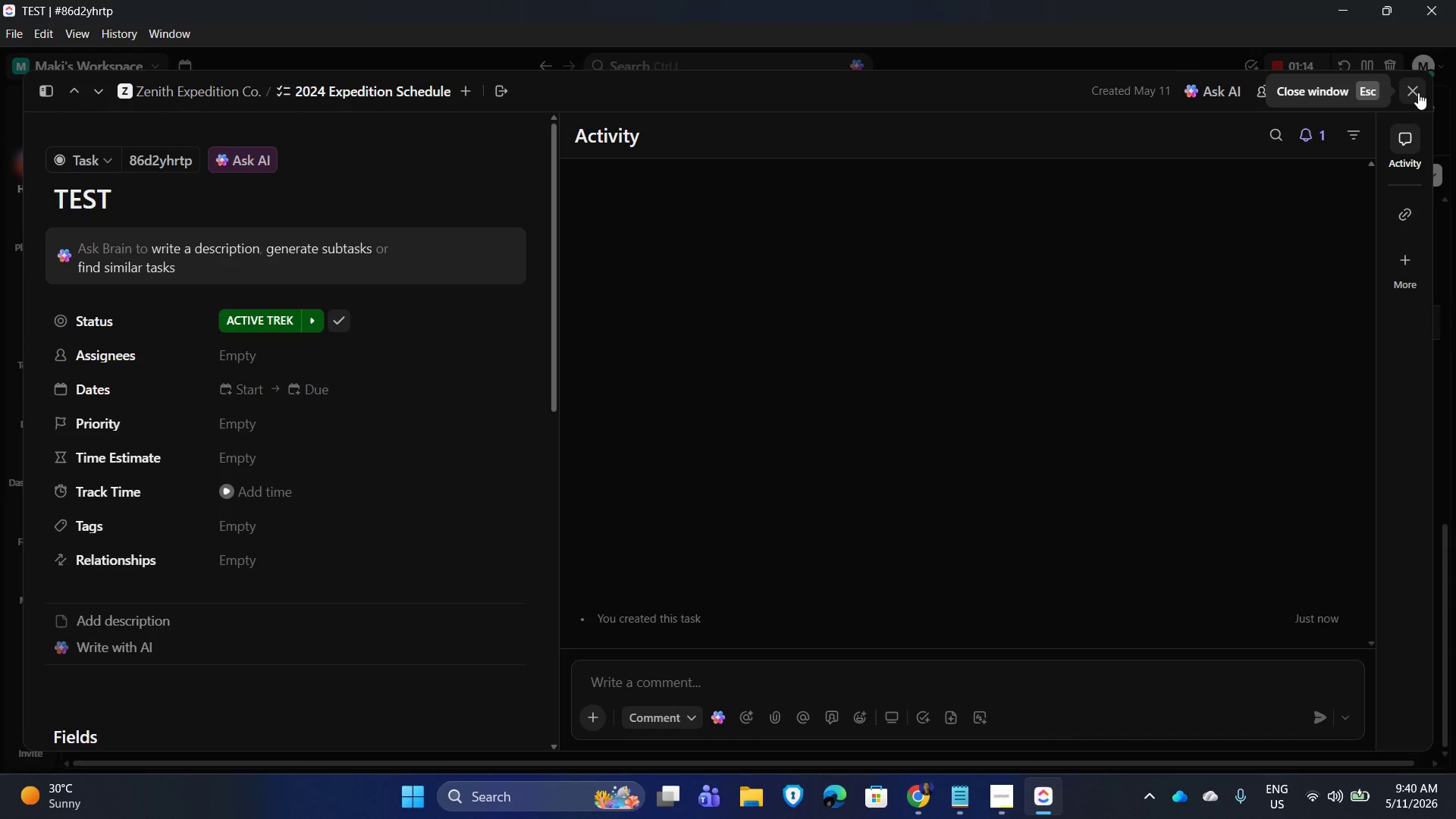 
left_click([1418, 93])
 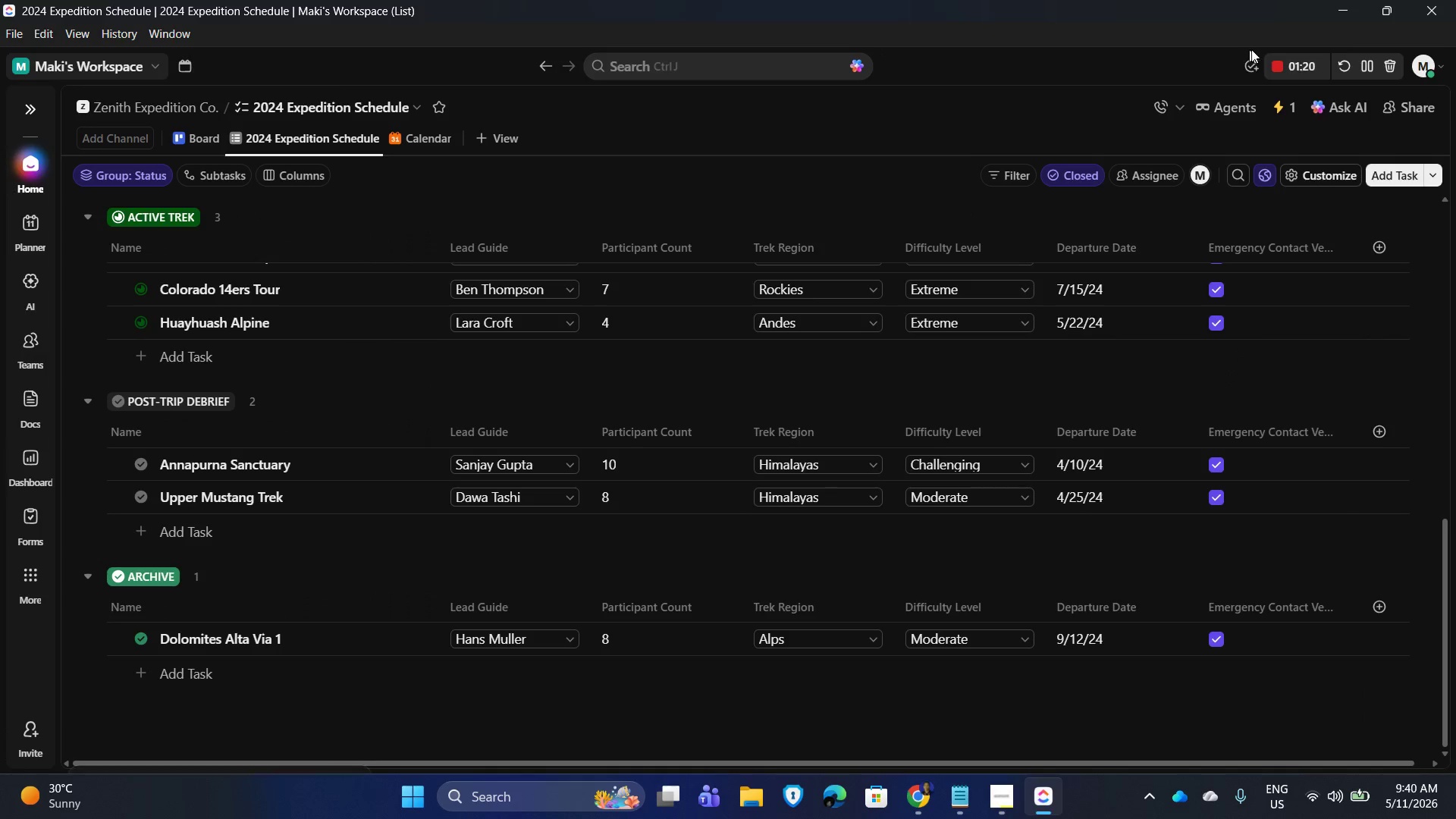 
wait(10.52)
 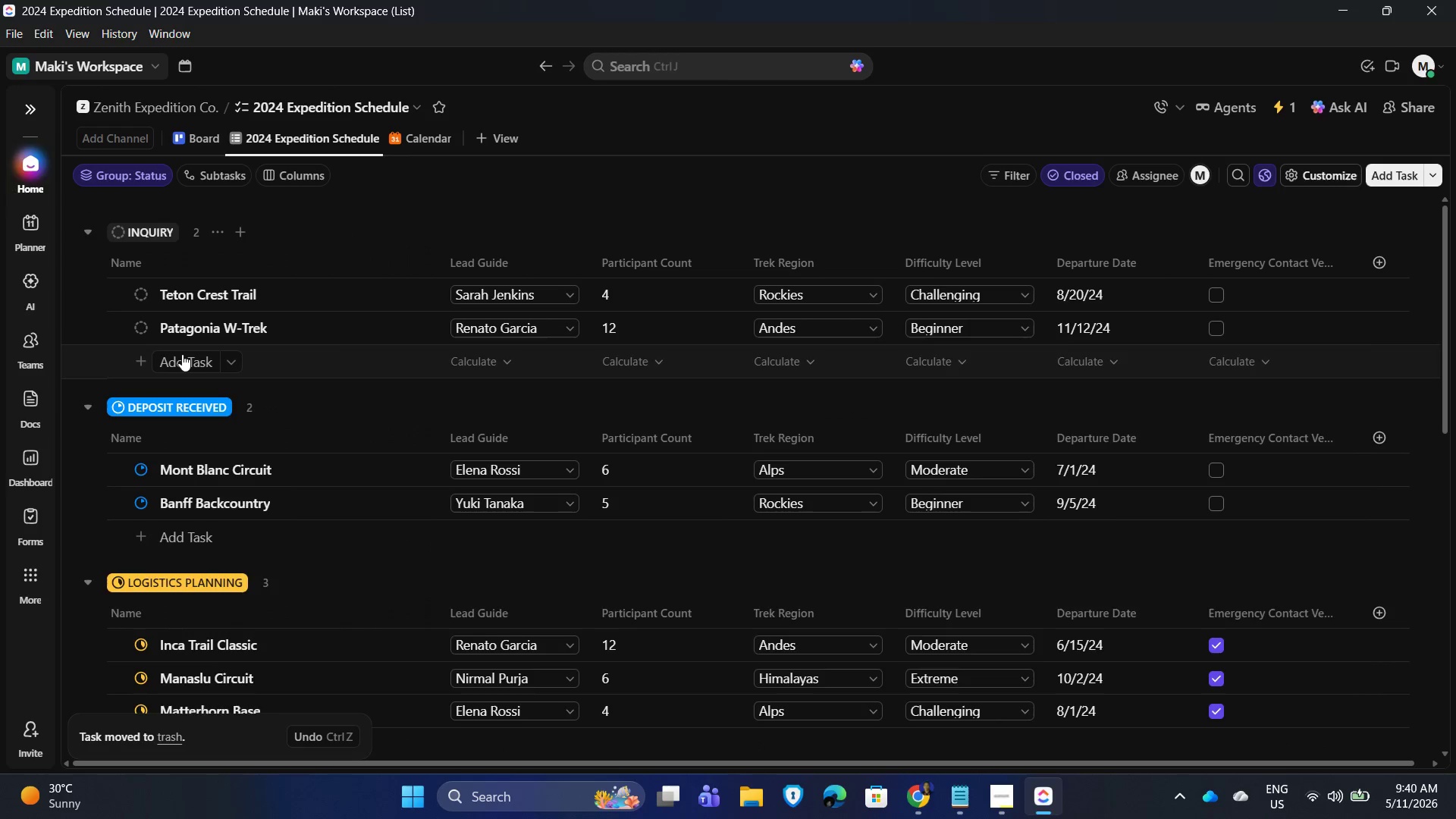 
left_click([182, 354])
 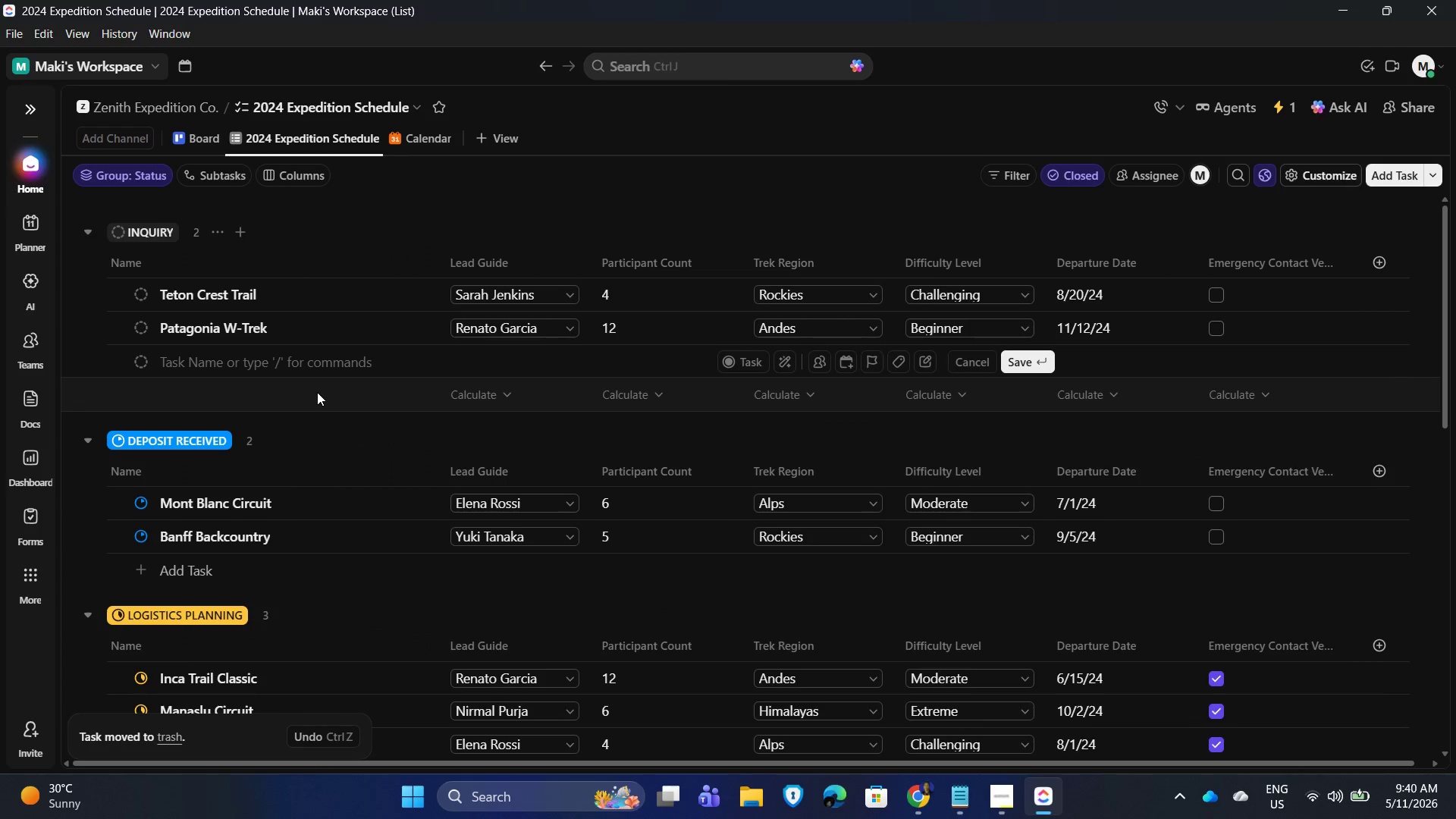 
scroll: coordinate [181, 389], scroll_direction: up, amount: 10.0
 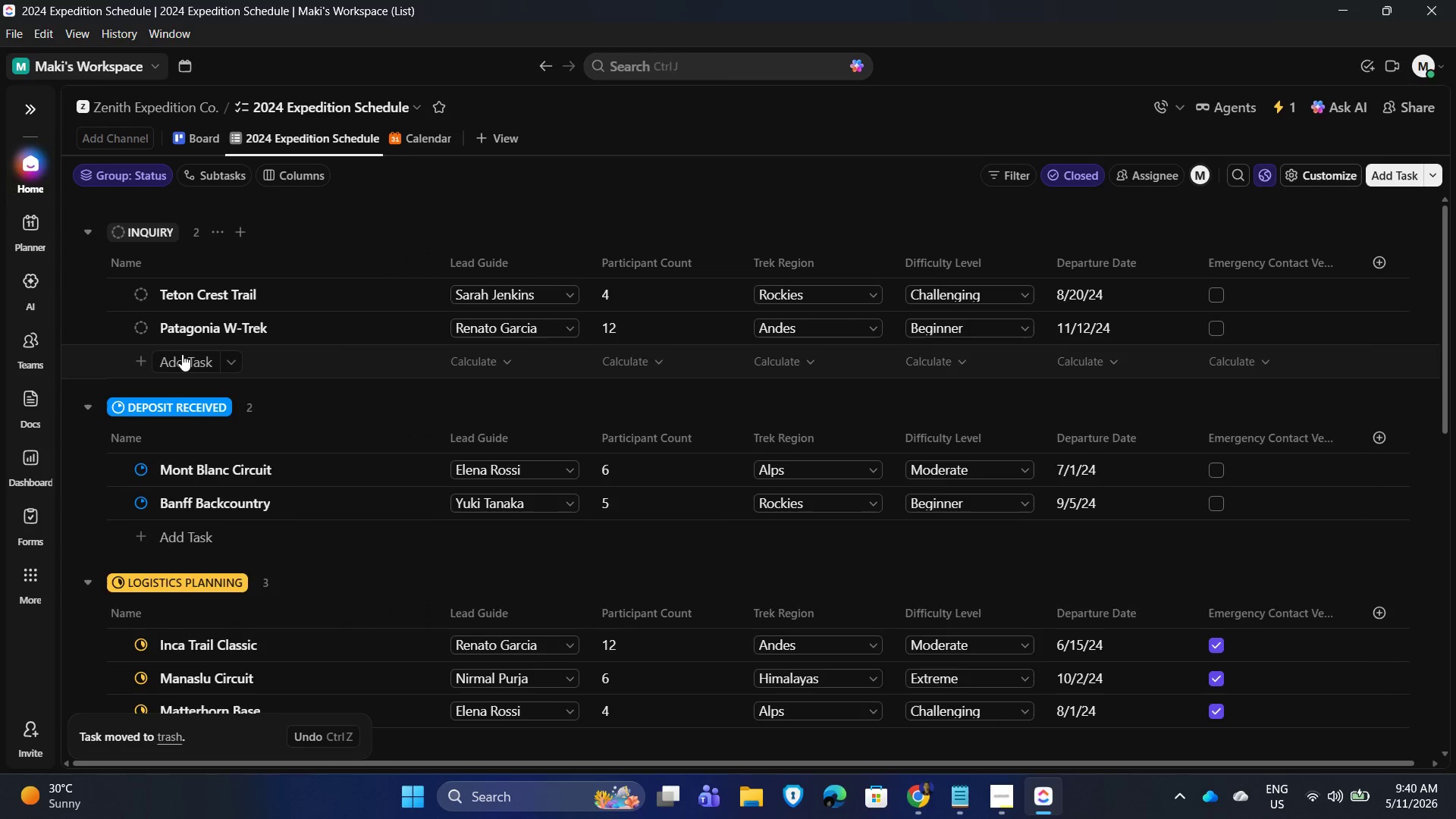 
type(test)
 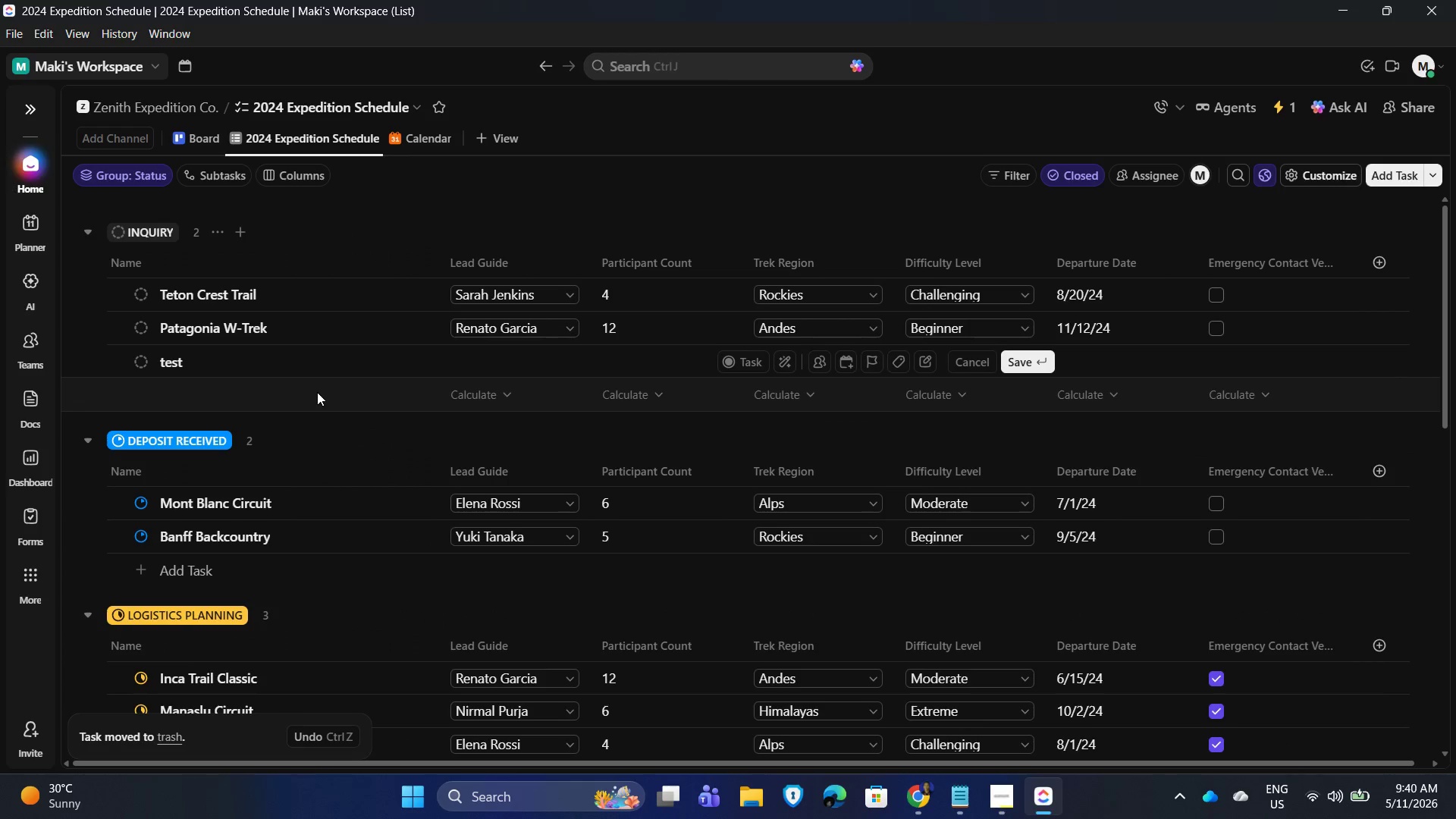 
key(Enter)
 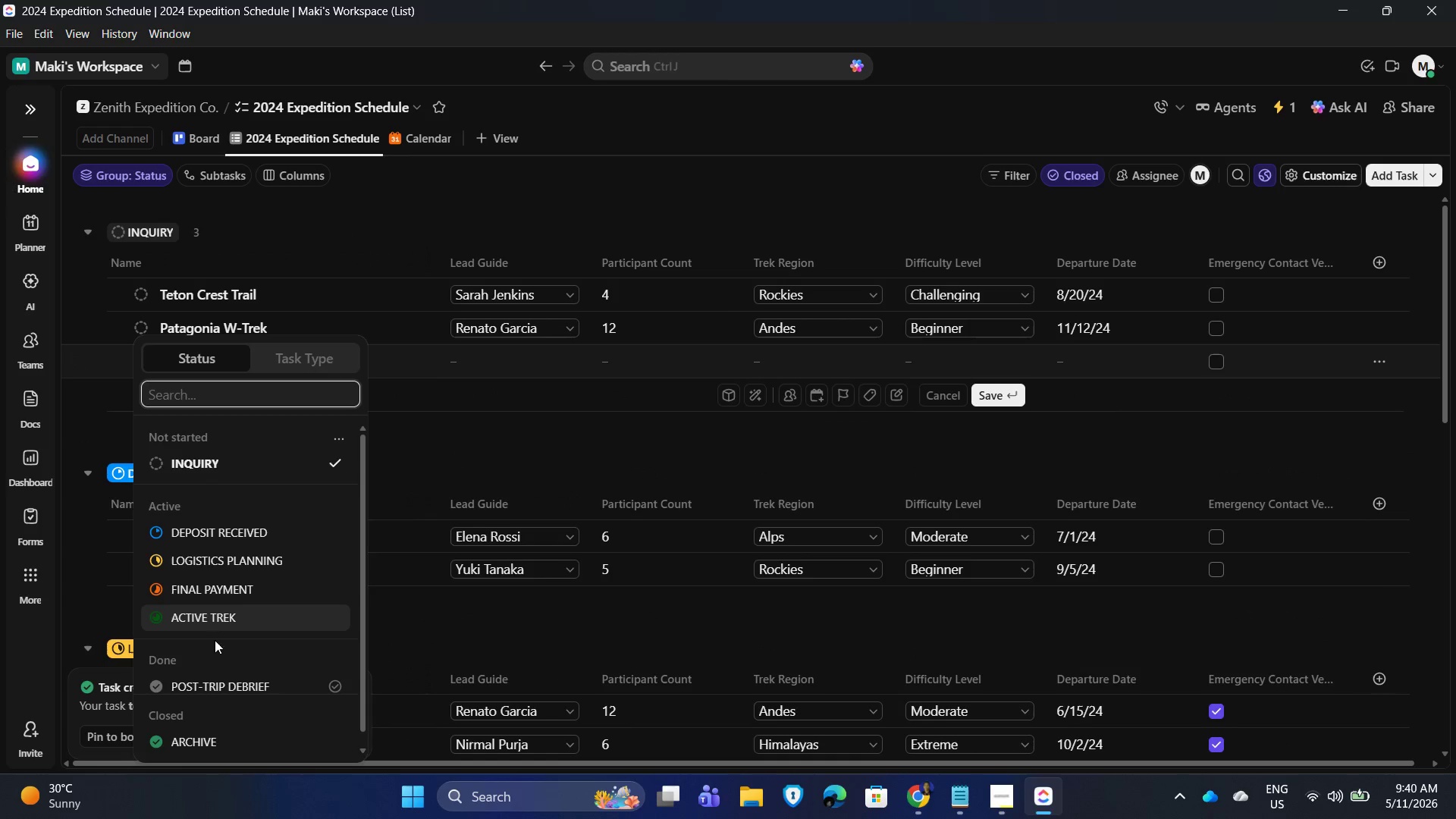 
scroll: coordinate [780, 435], scroll_direction: down, amount: 10.0
 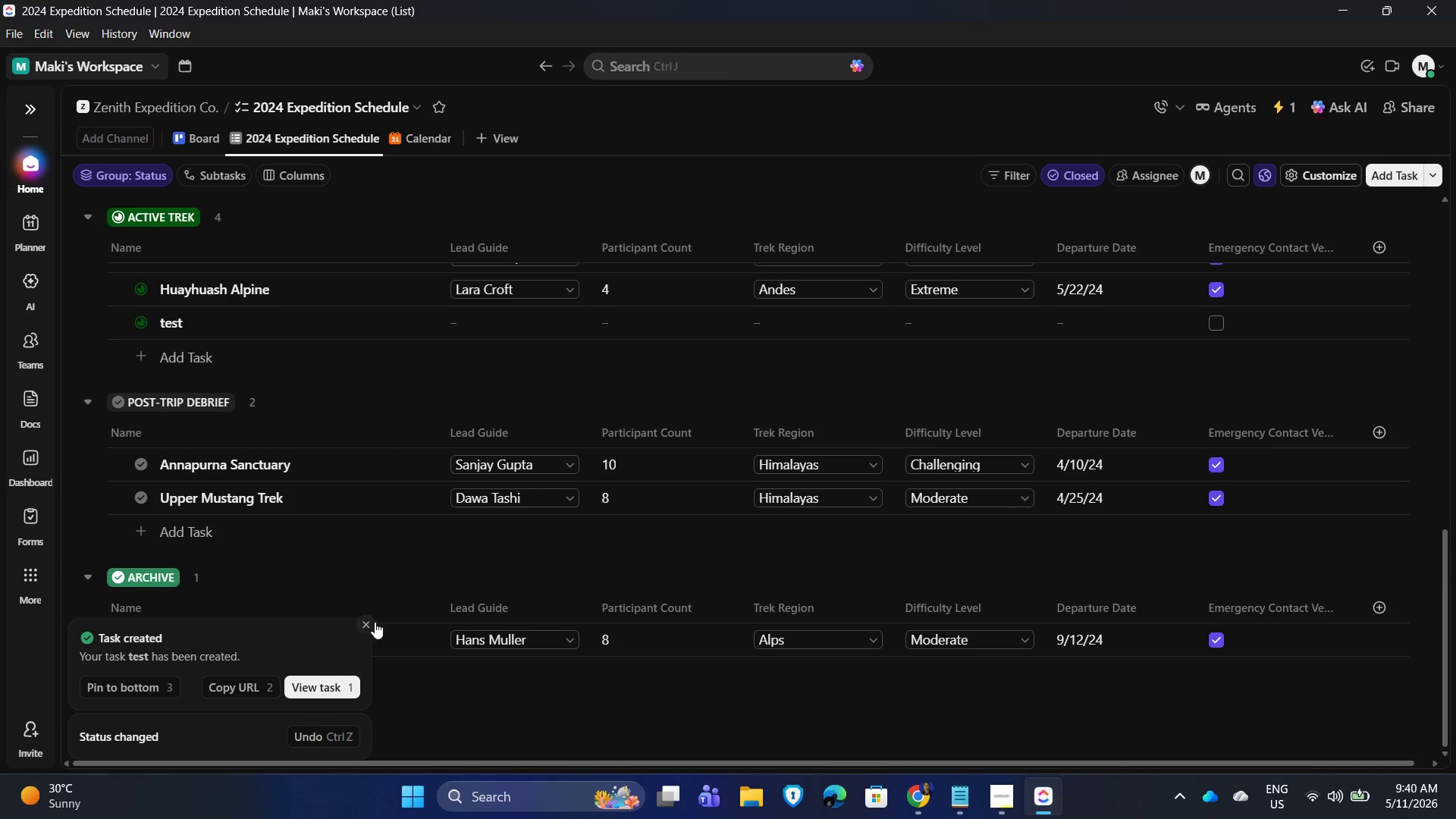 
left_click([365, 626])
 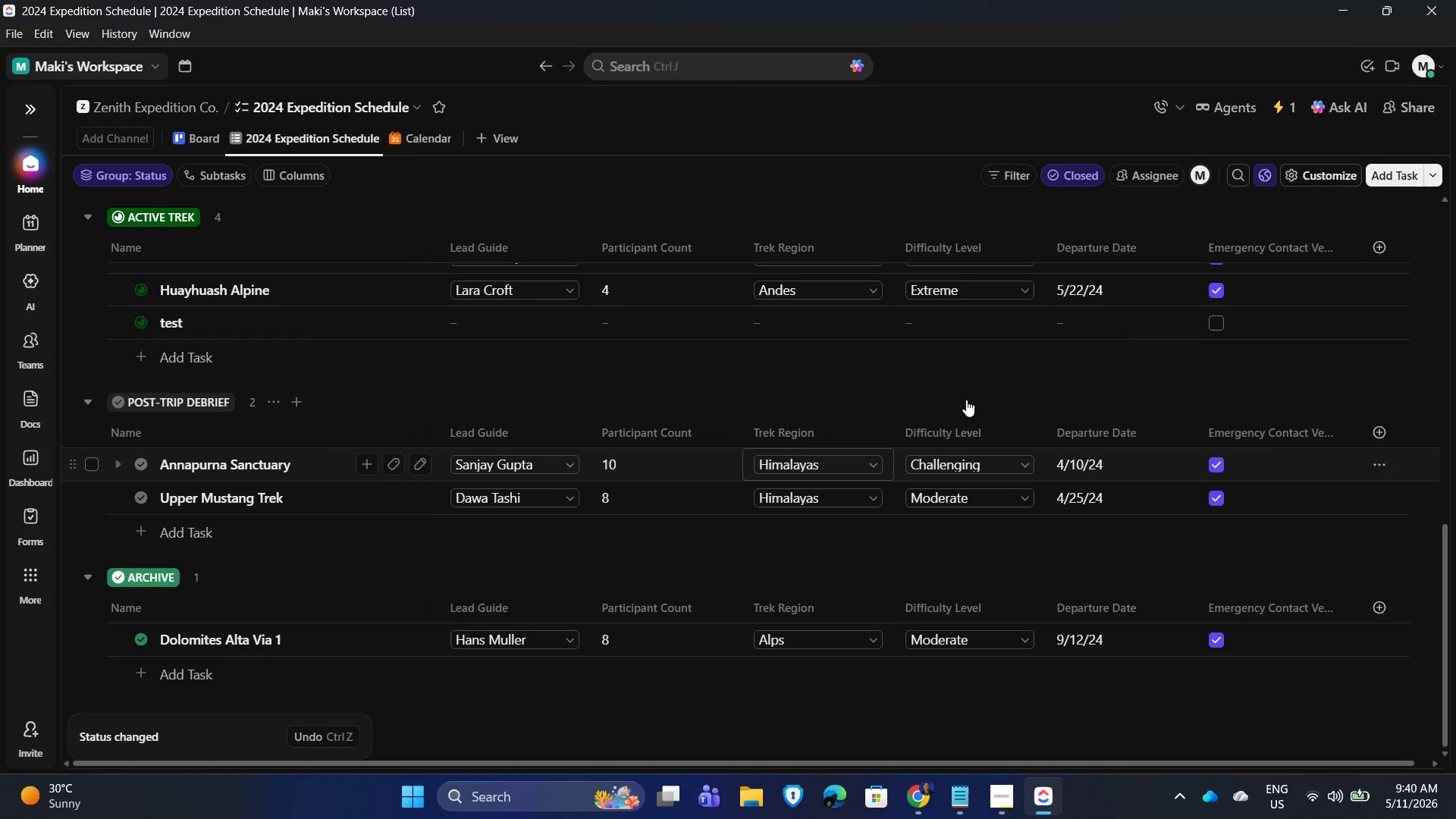 
left_click([1285, 102])
 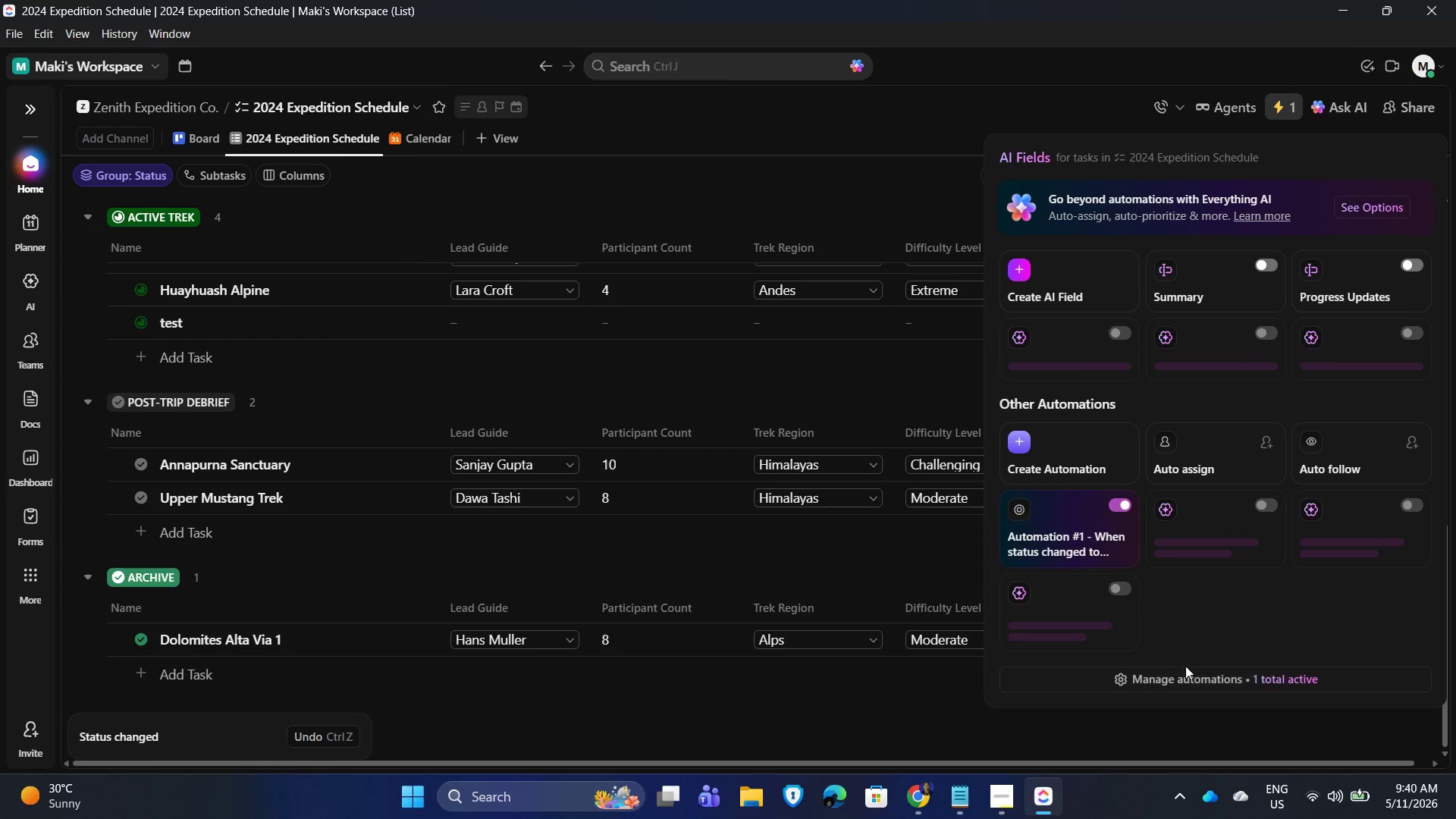 
left_click([1186, 676])
 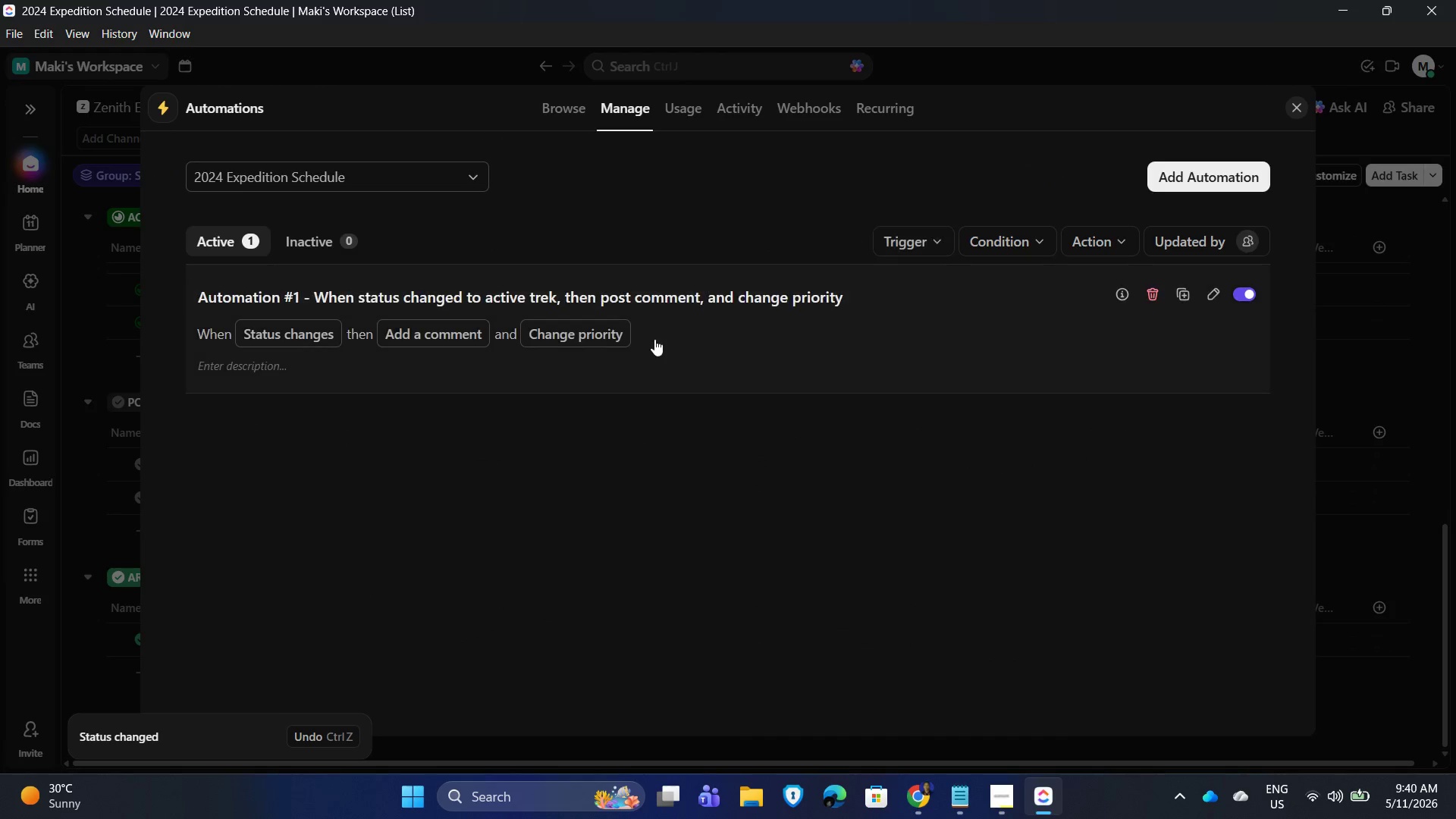 
left_click([937, 350])
 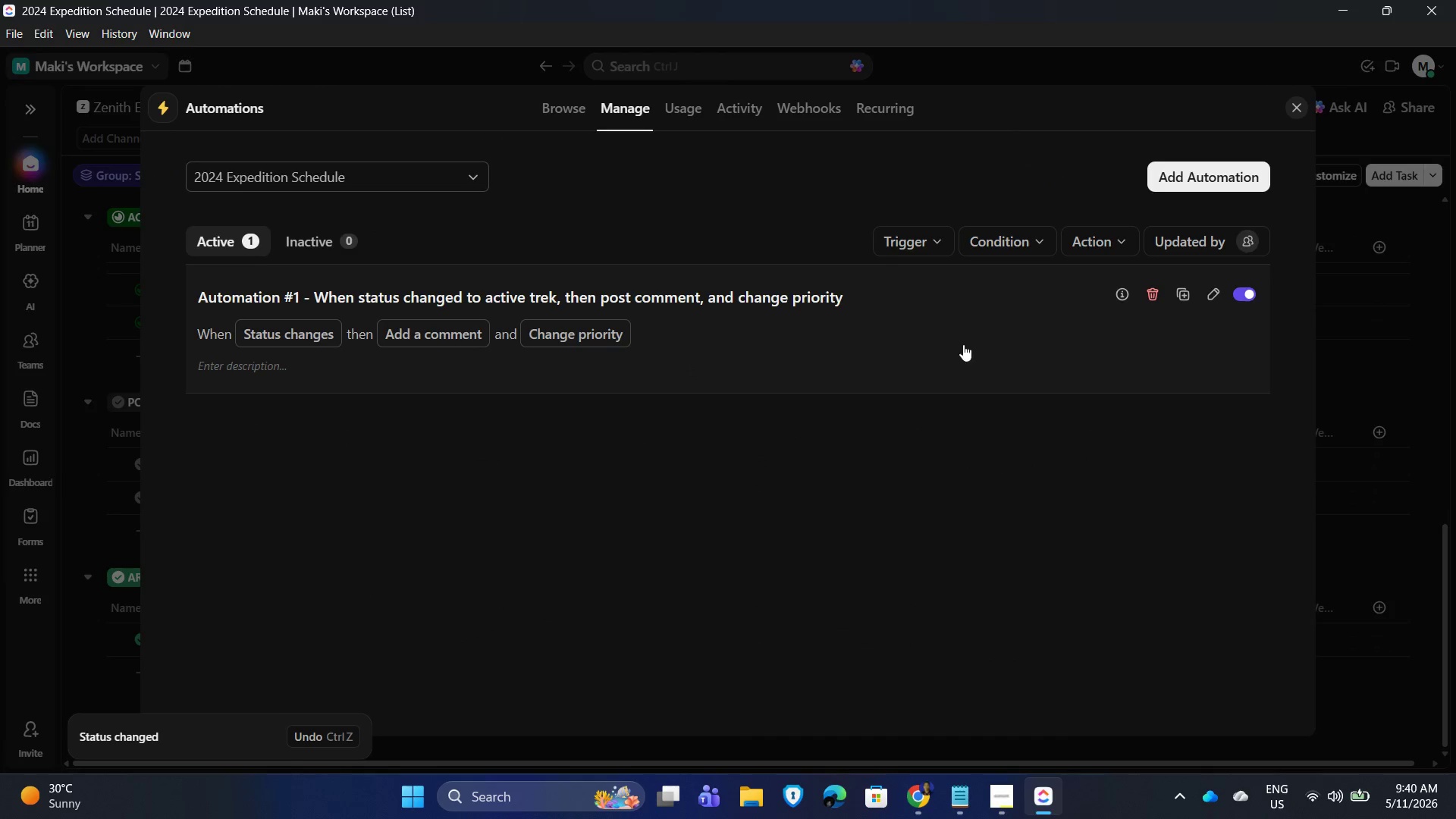 
mouse_move([981, 353])
 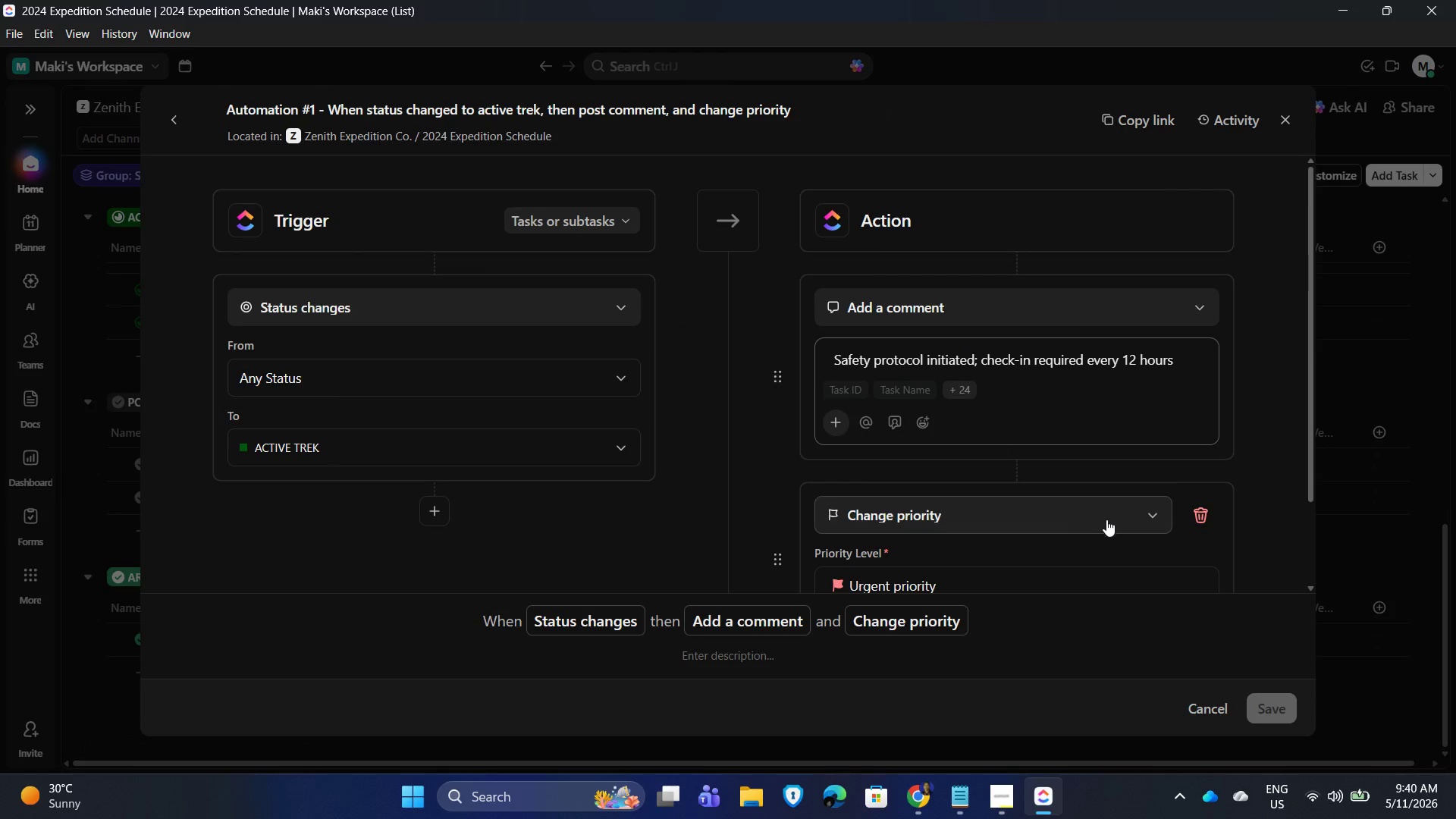 
scroll: coordinate [1062, 470], scroll_direction: down, amount: 3.0
 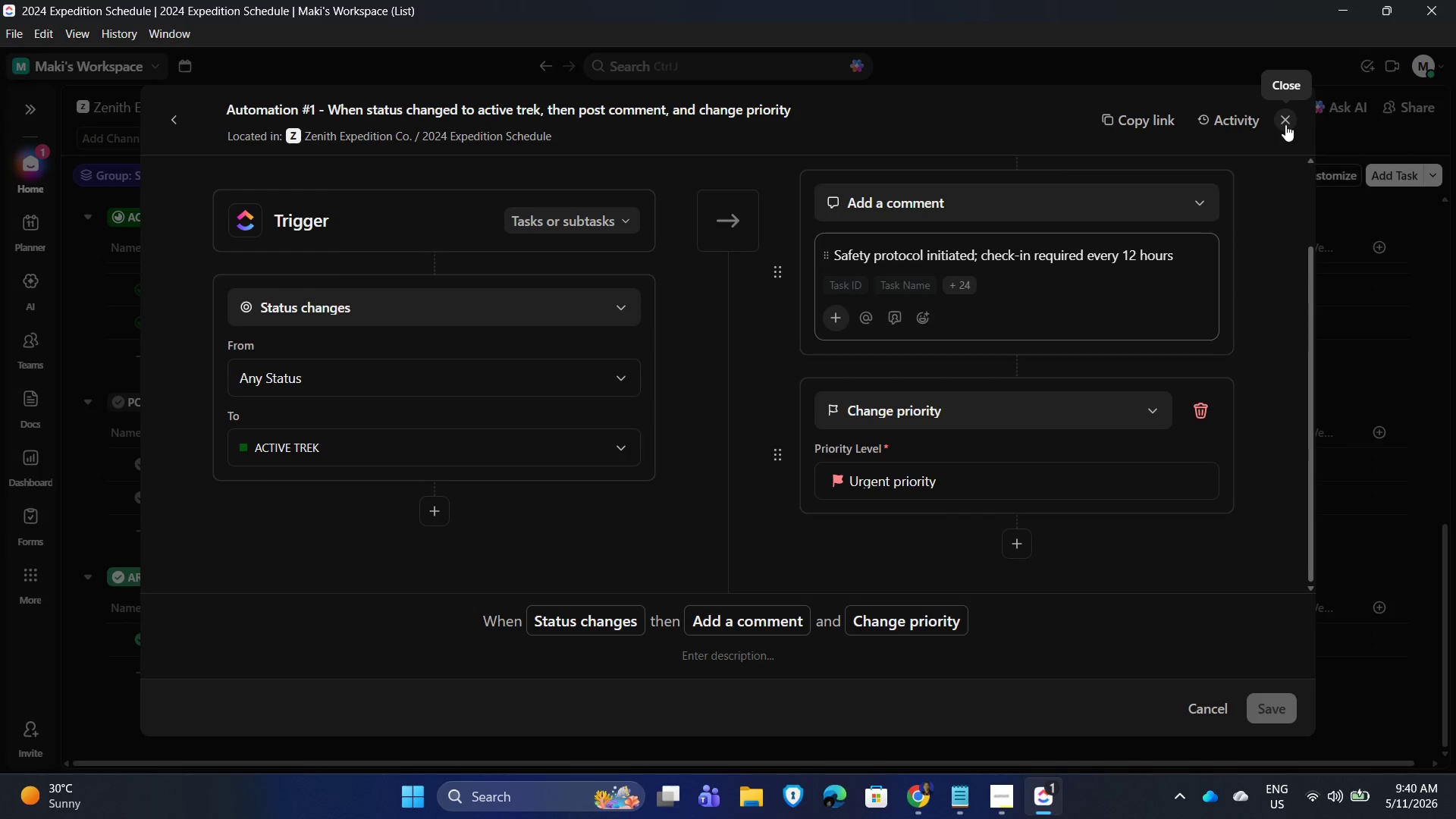 
wait(5.16)
 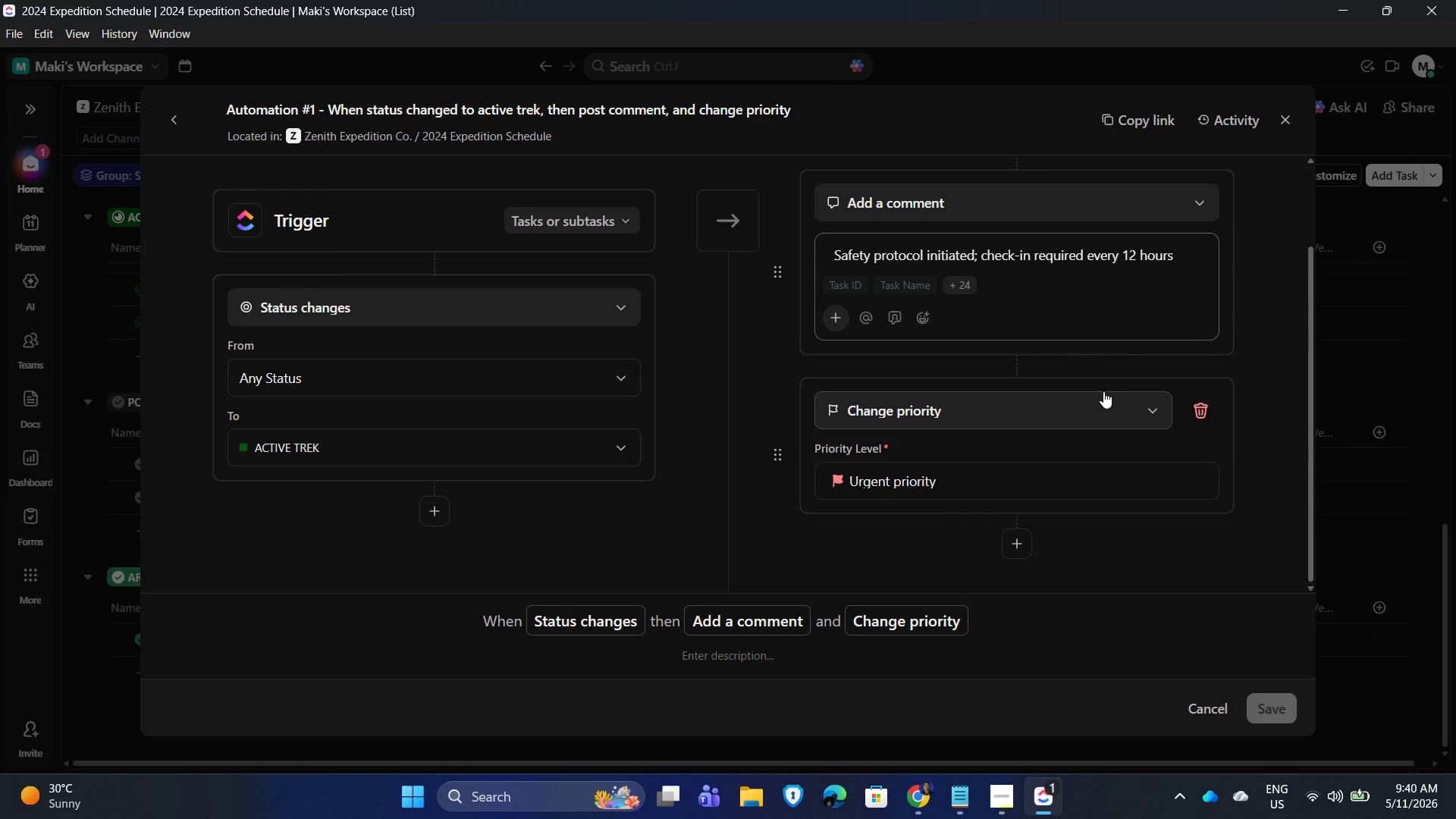 
left_click([1285, 124])
 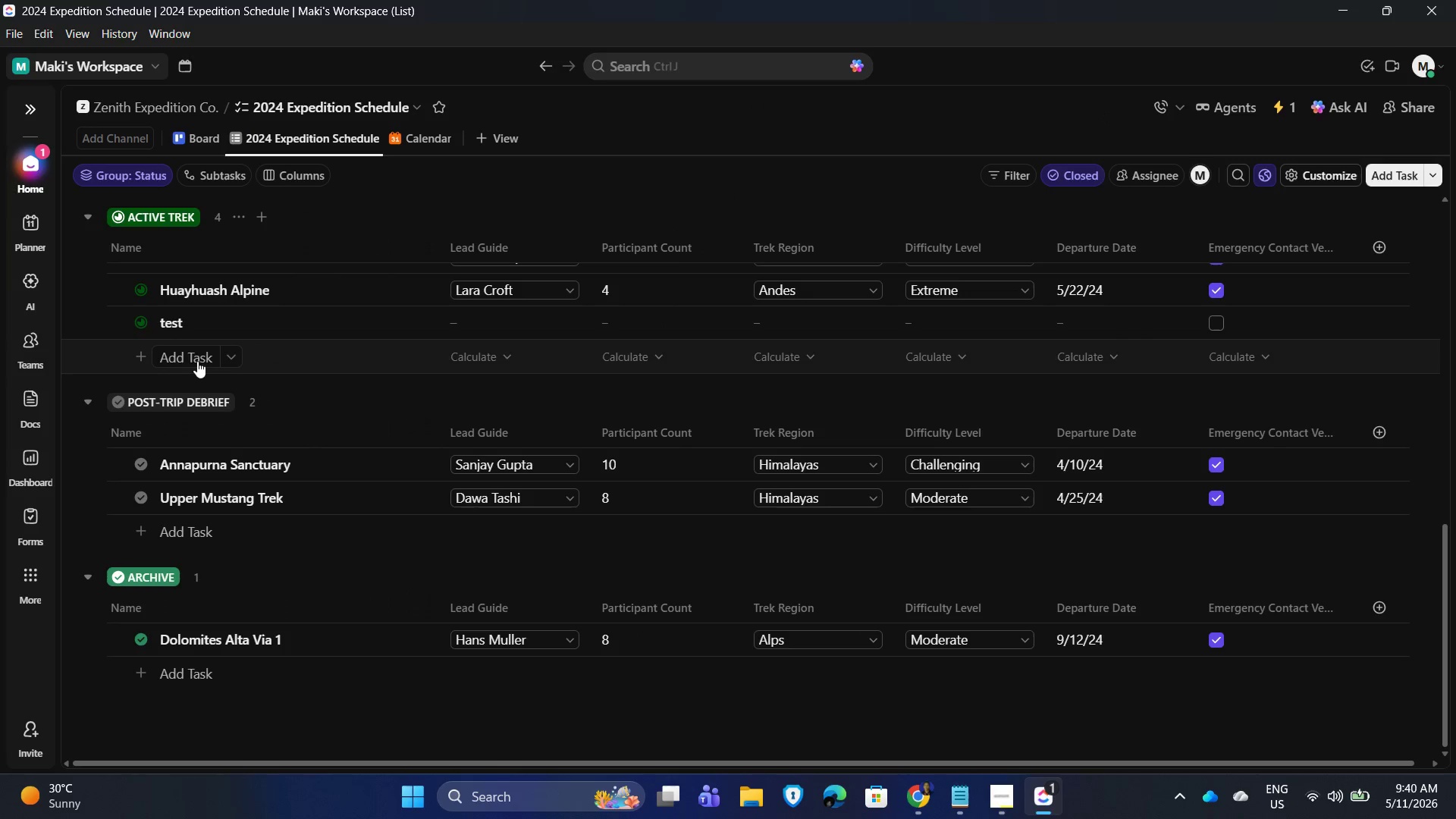 
left_click([174, 322])
 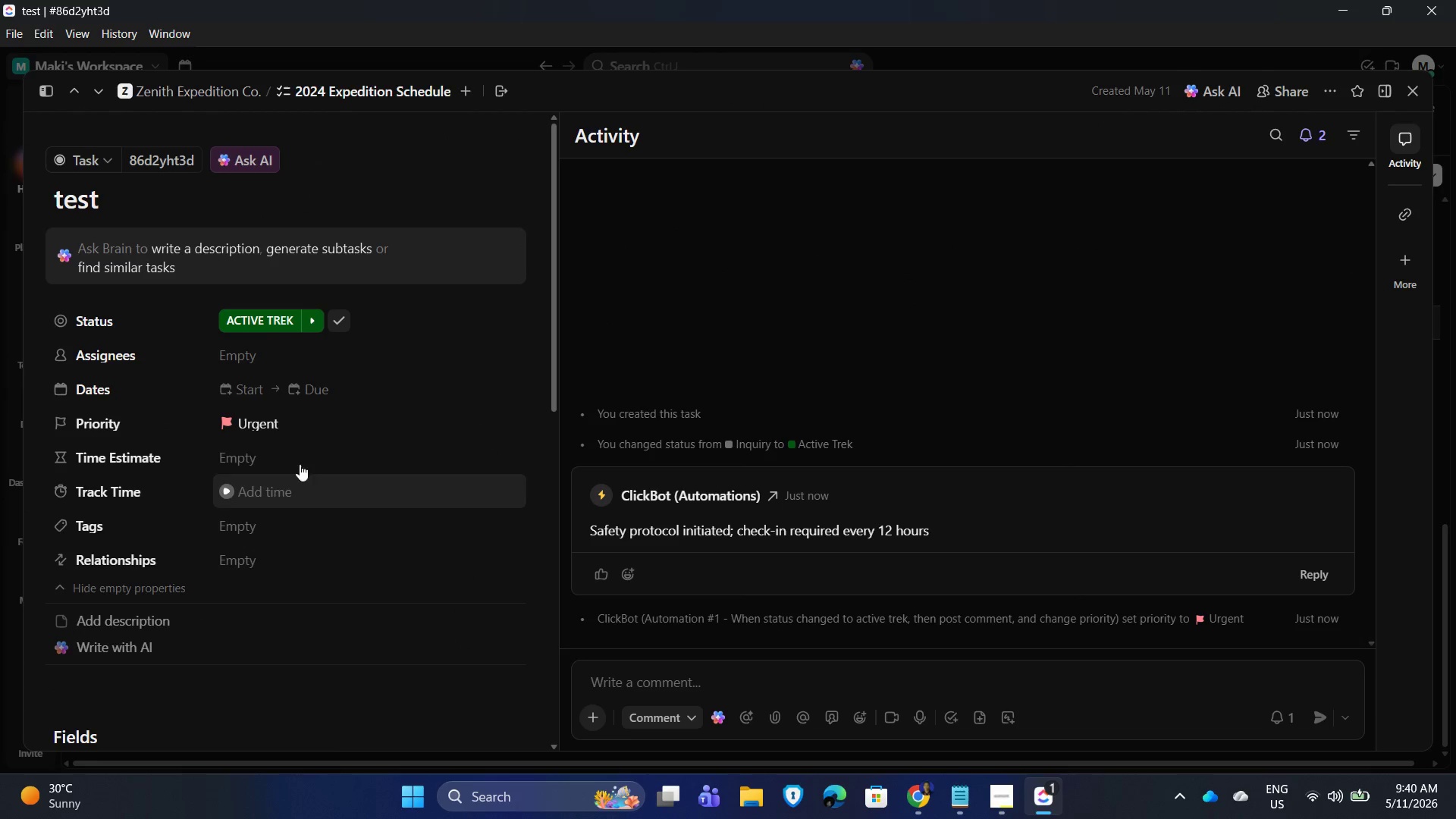 
wait(5.55)
 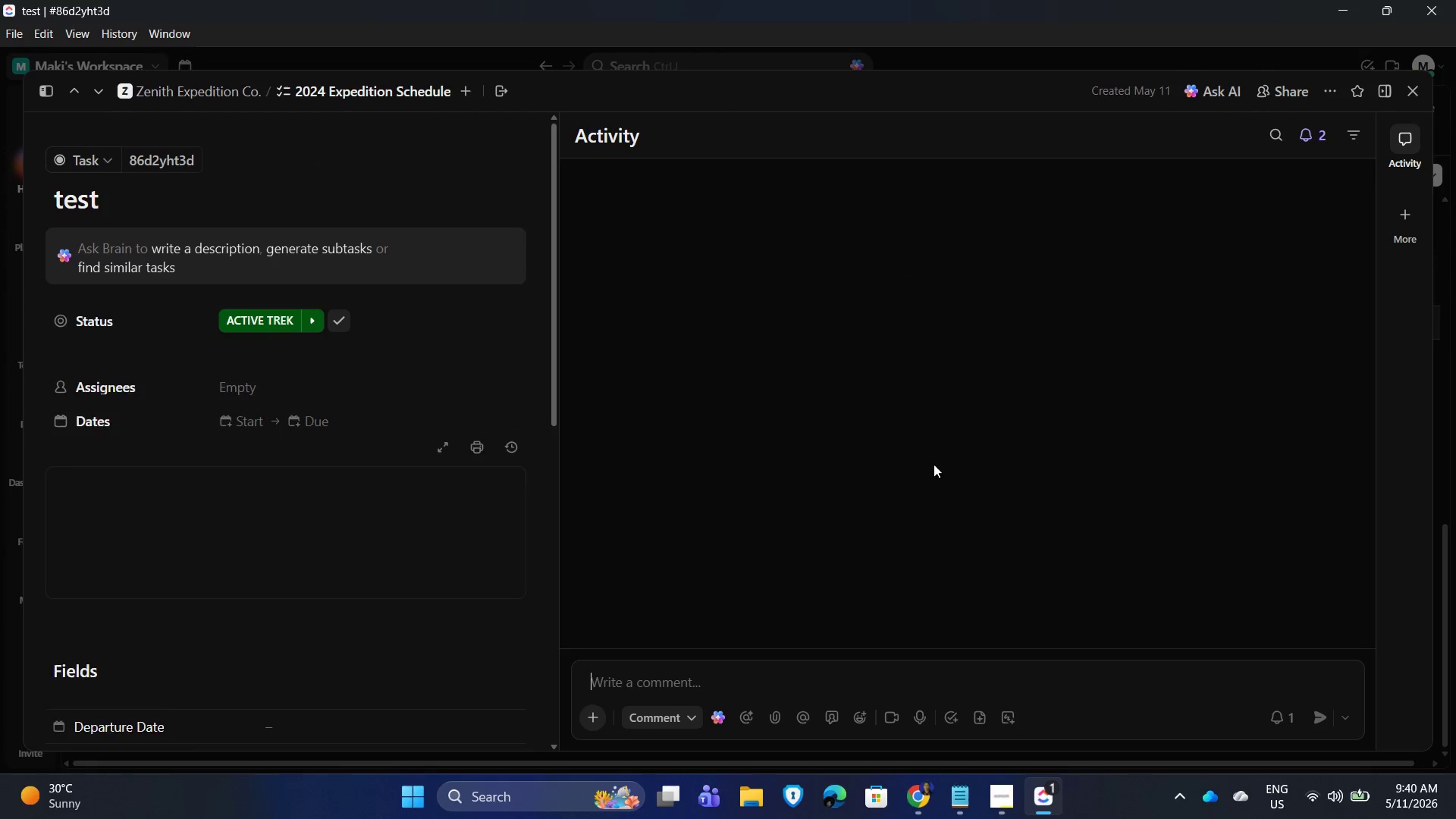 
left_click([1414, 91])
 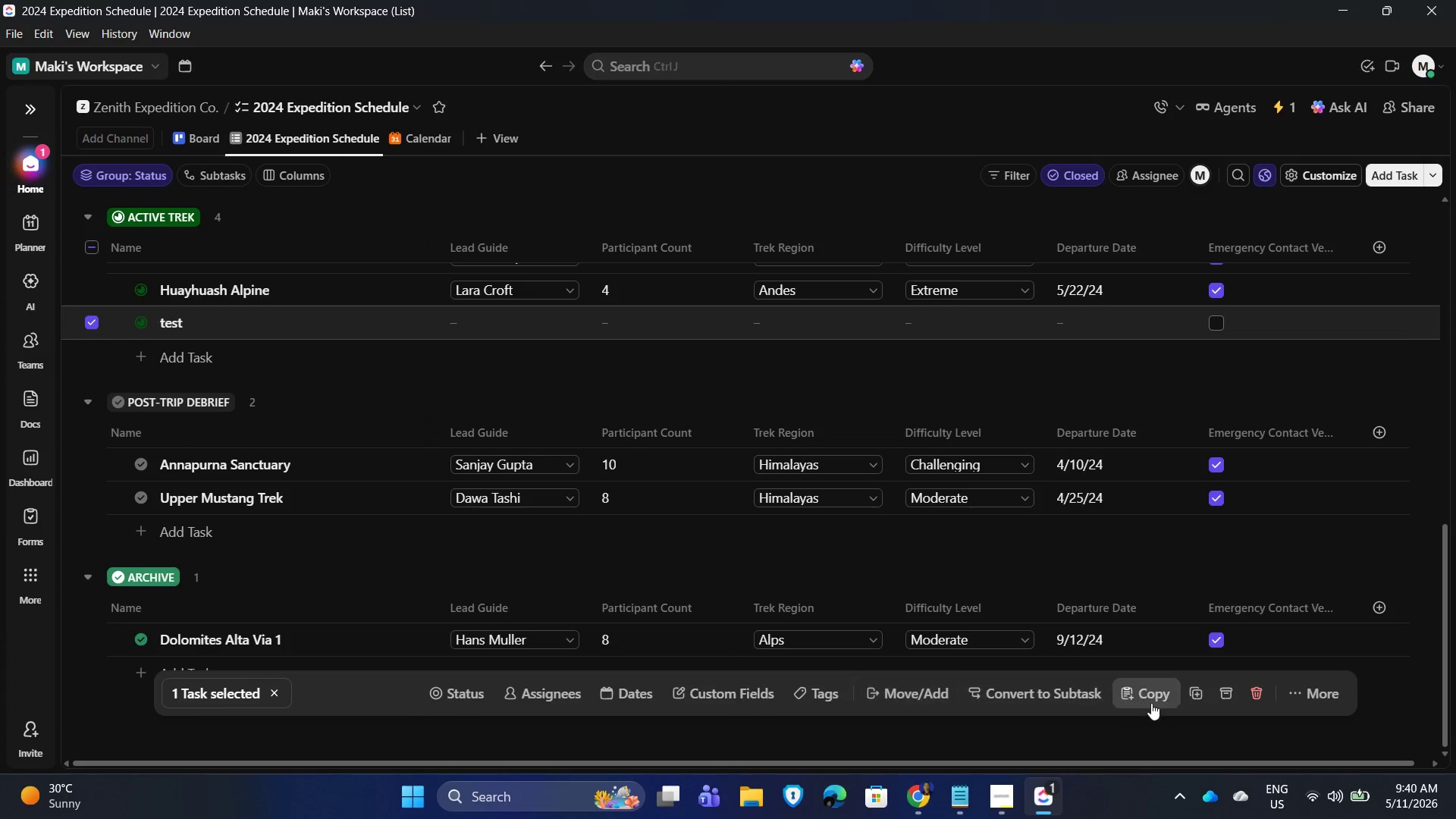 
left_click([1266, 698])
 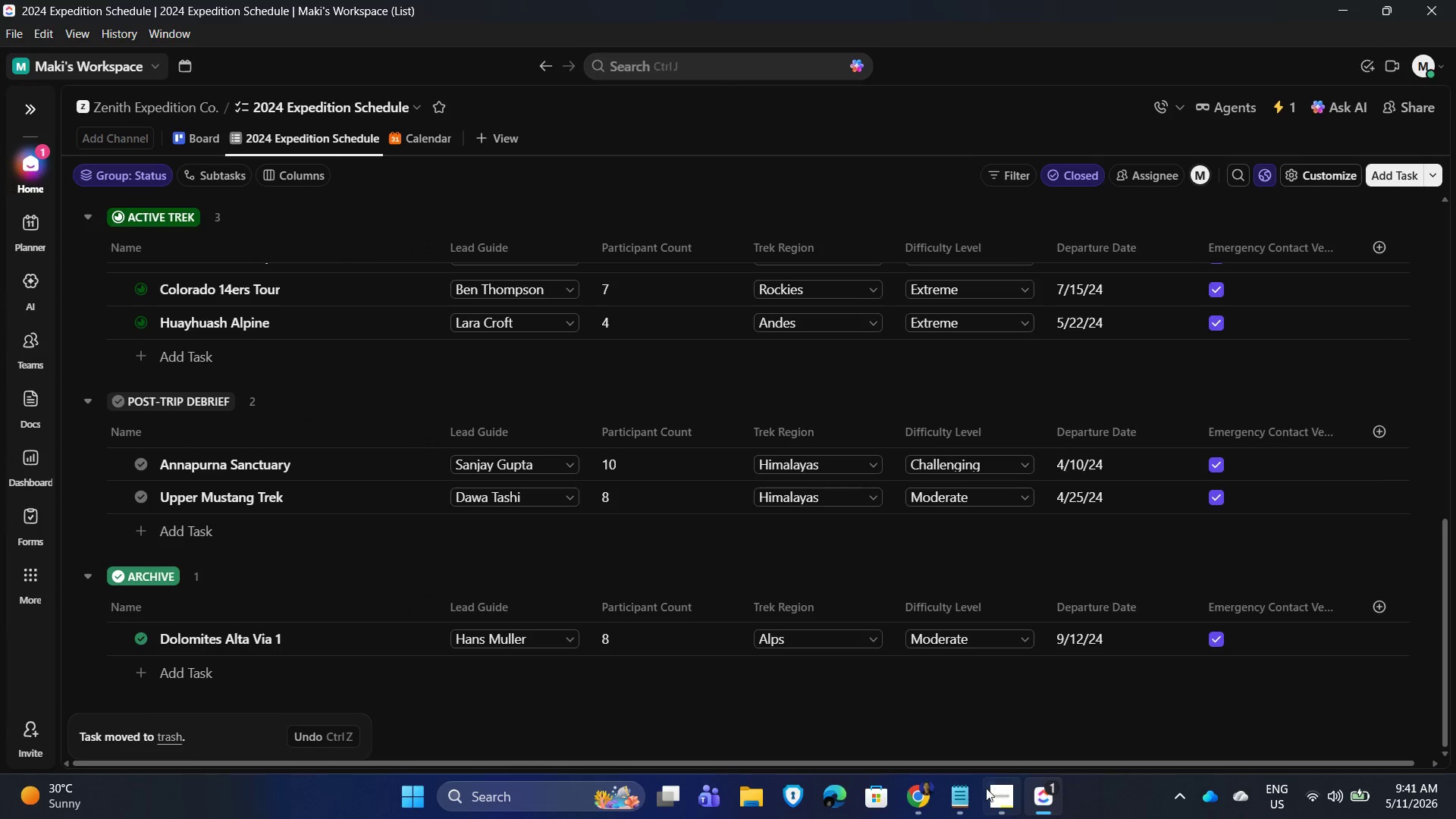 
left_click([998, 811])